 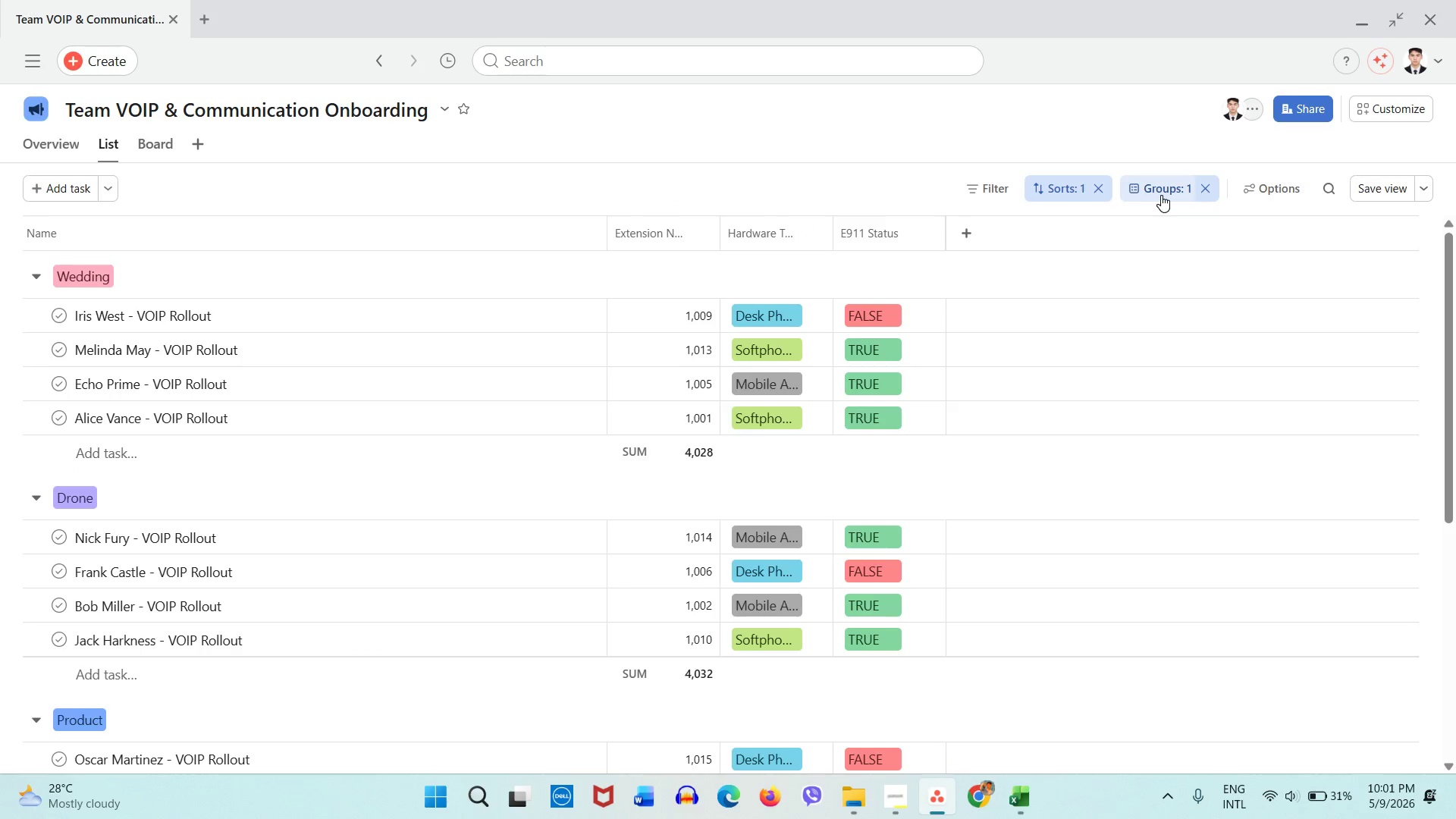 
left_click([1158, 189])
 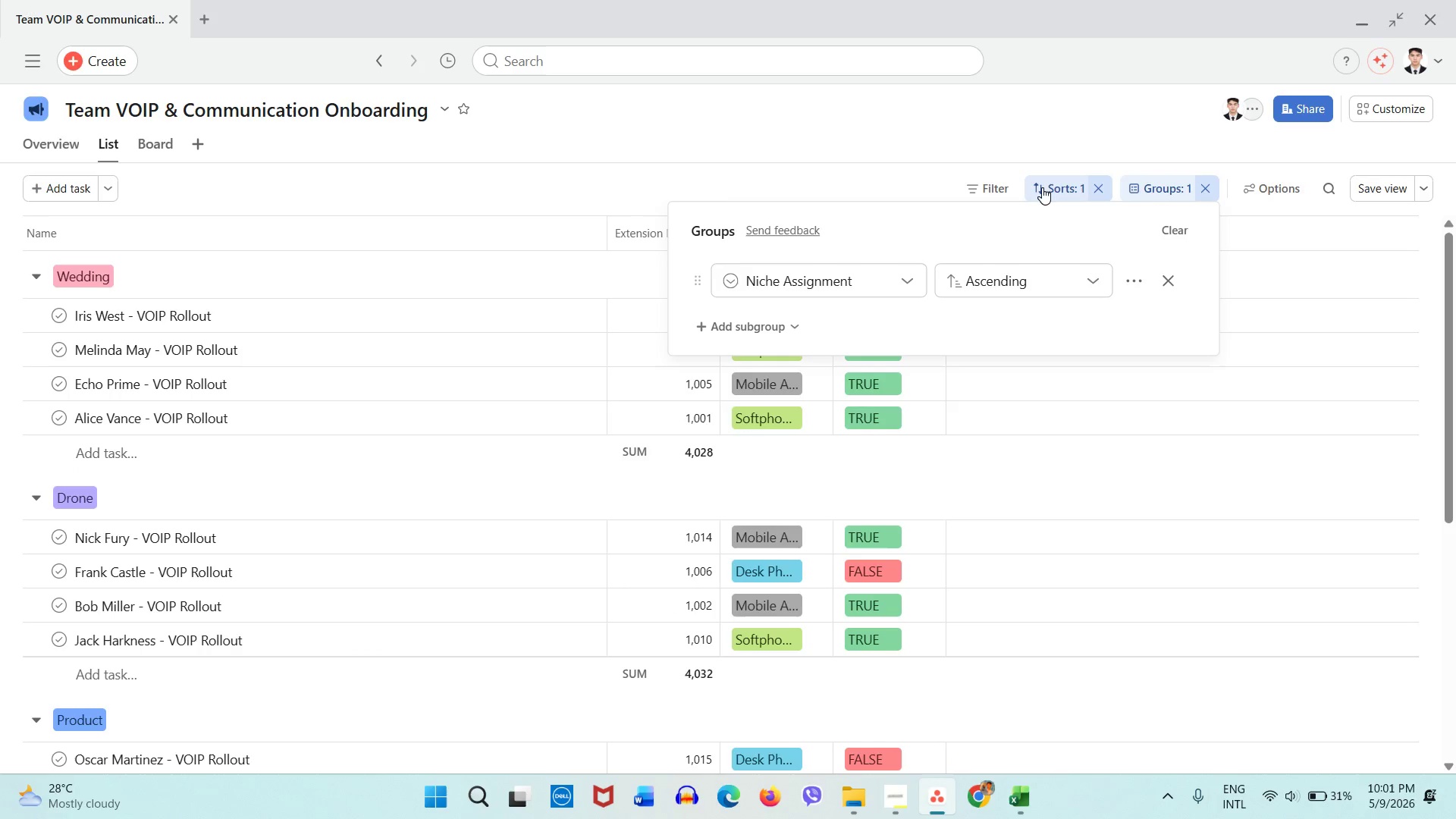 
left_click([1056, 183])
 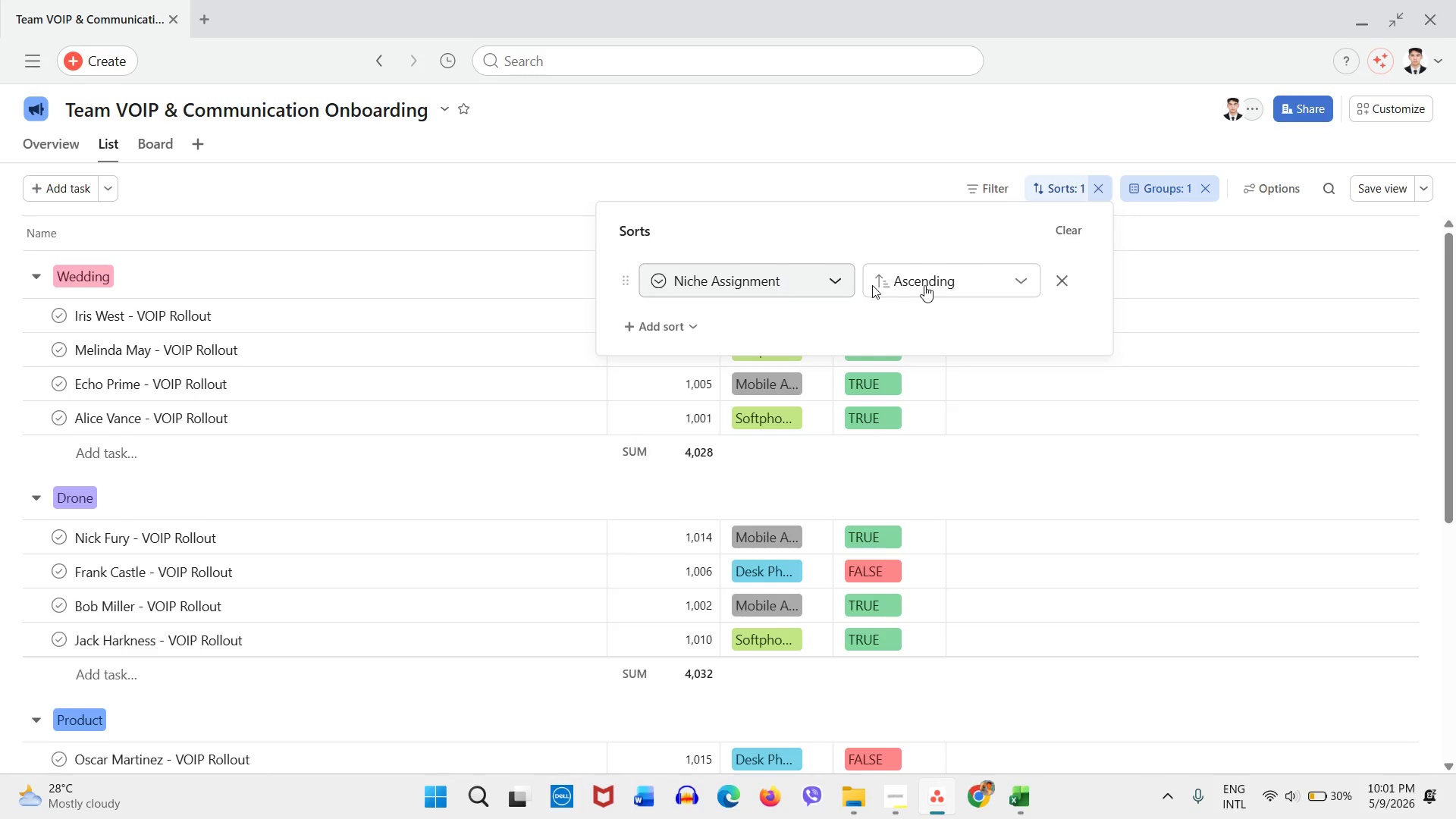 
mouse_move([1034, 270])
 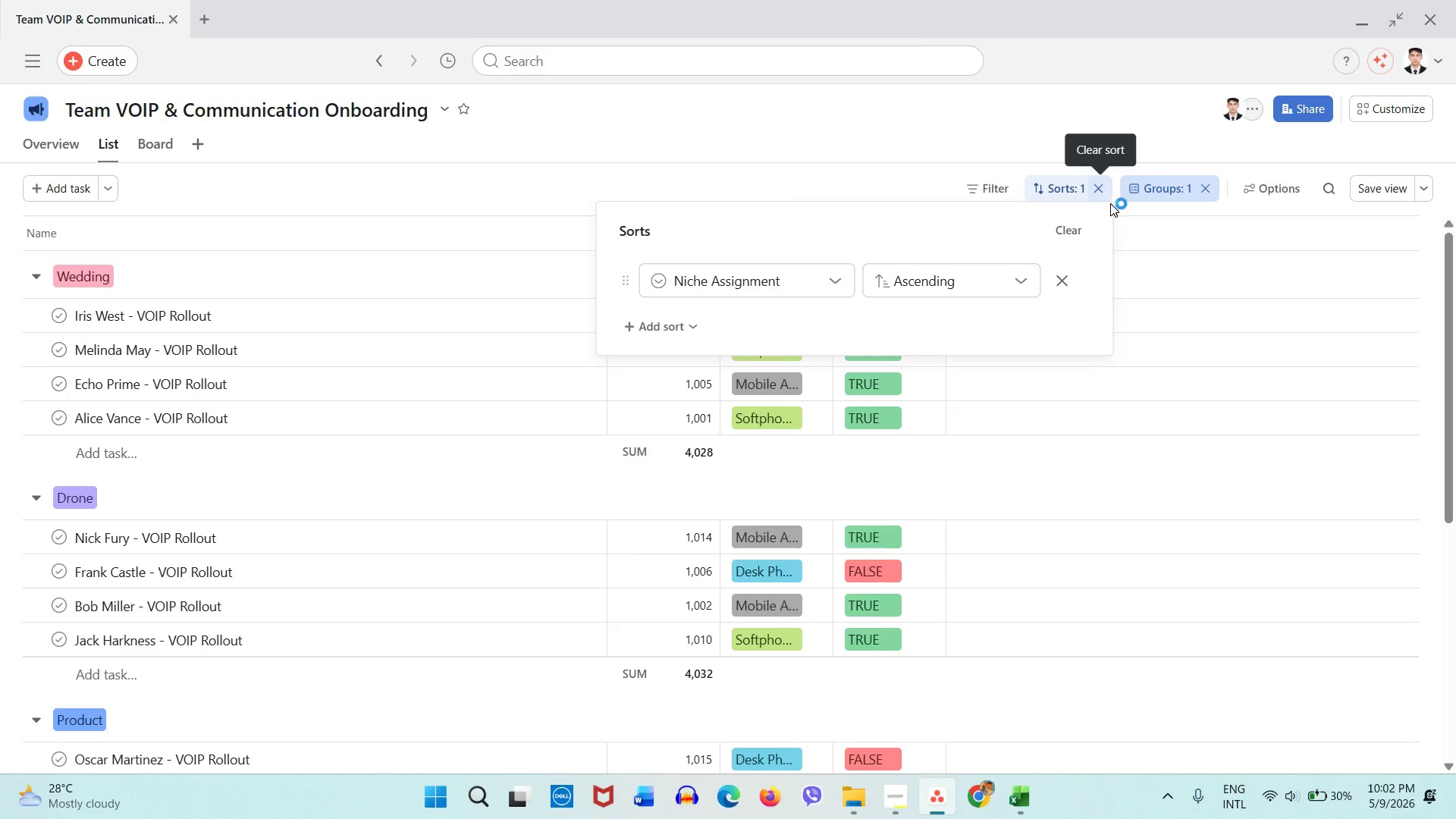 
left_click([1104, 189])
 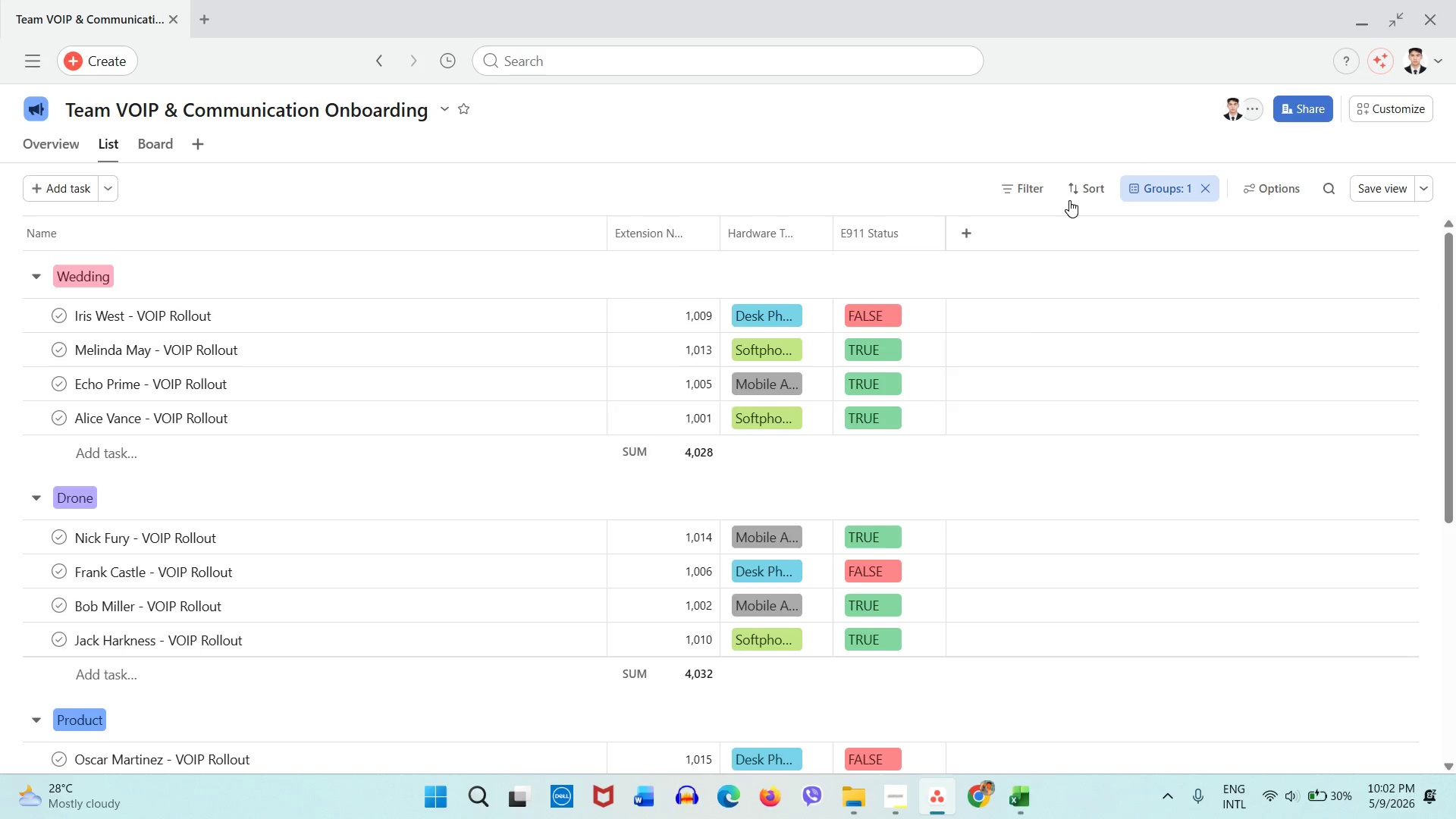 
left_click([1079, 195])
 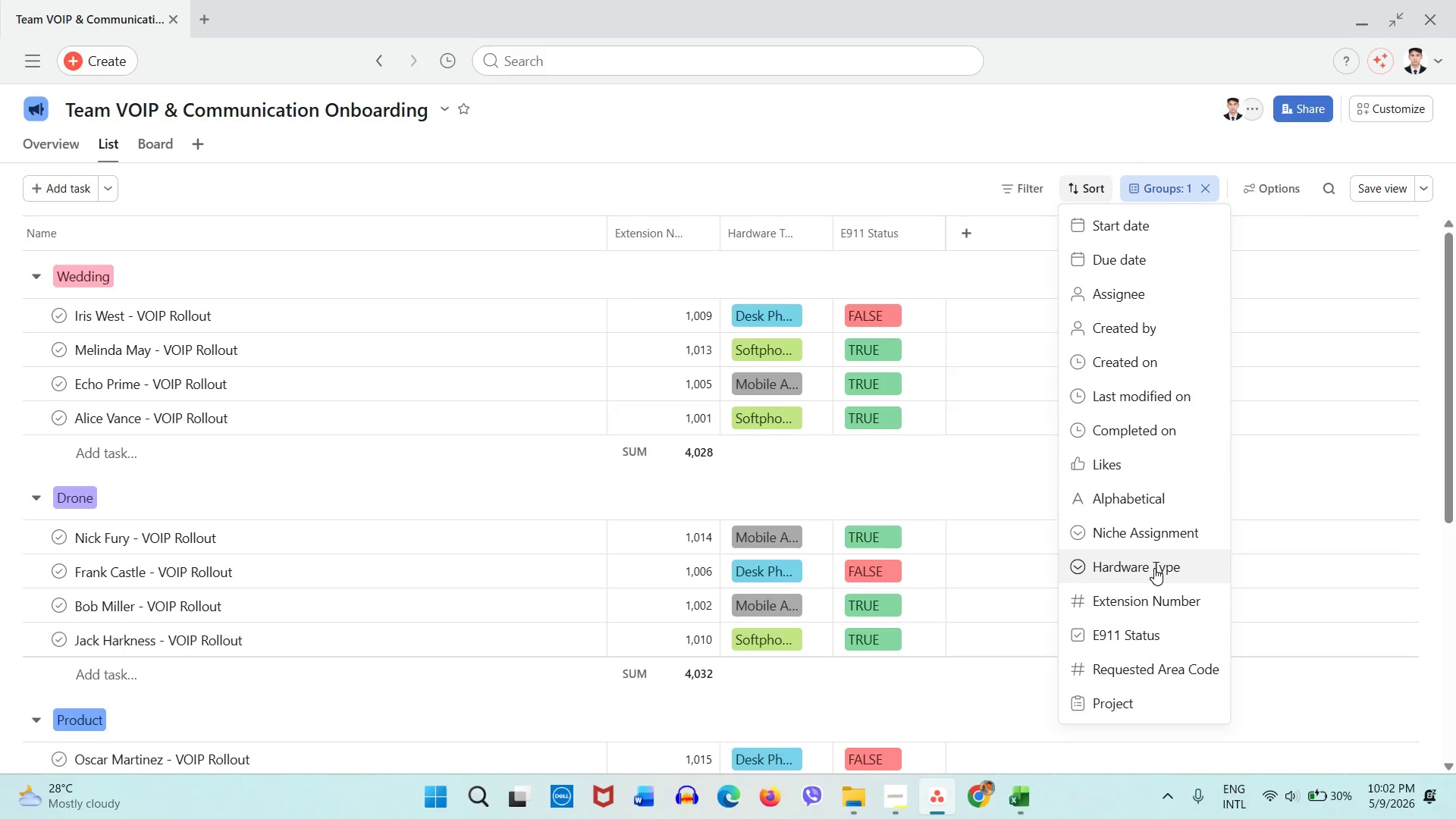 
left_click([1148, 538])
 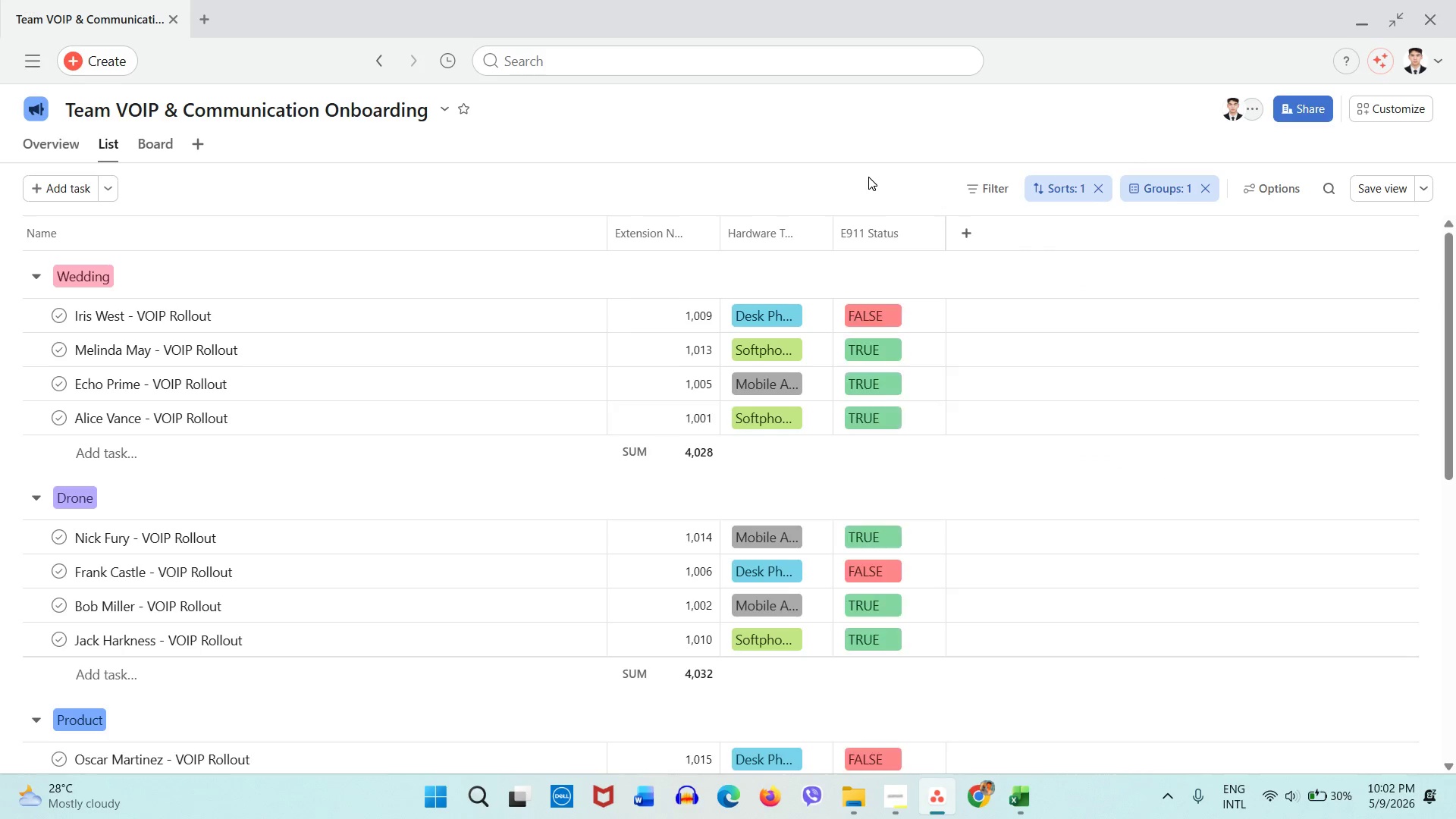 
left_click([868, 177])
 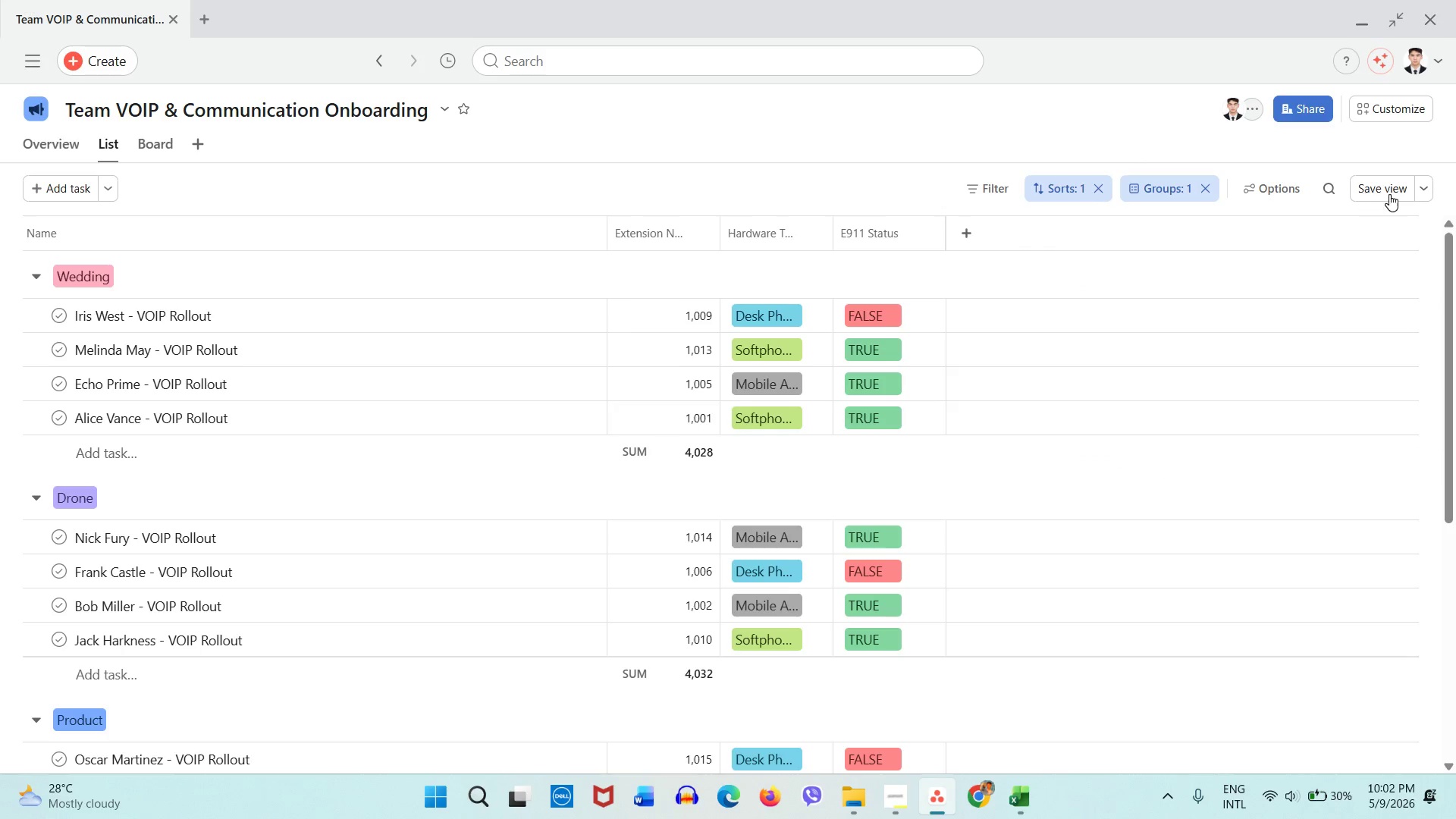 
mouse_move([1367, 202])
 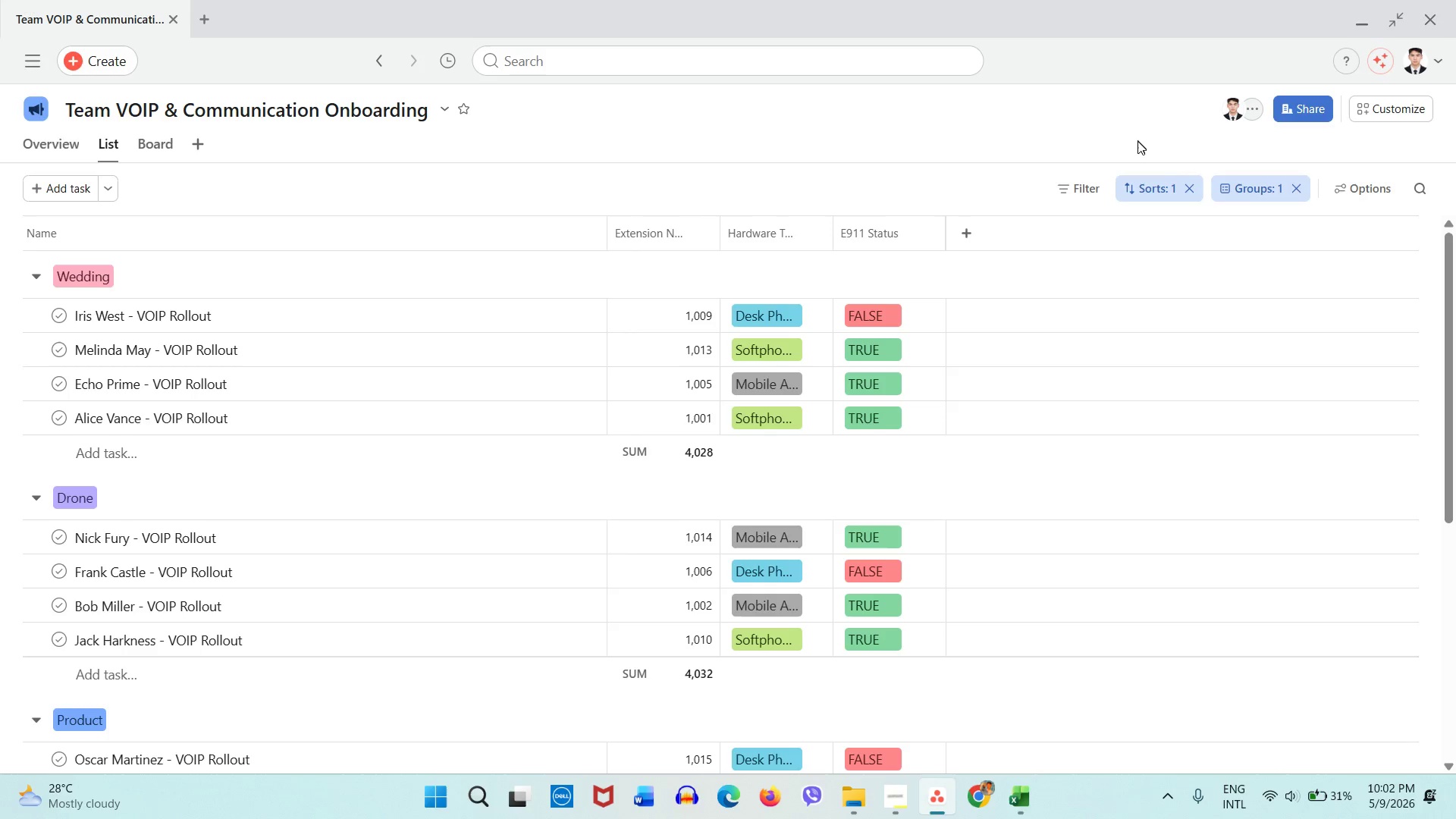 
wait(28.08)
 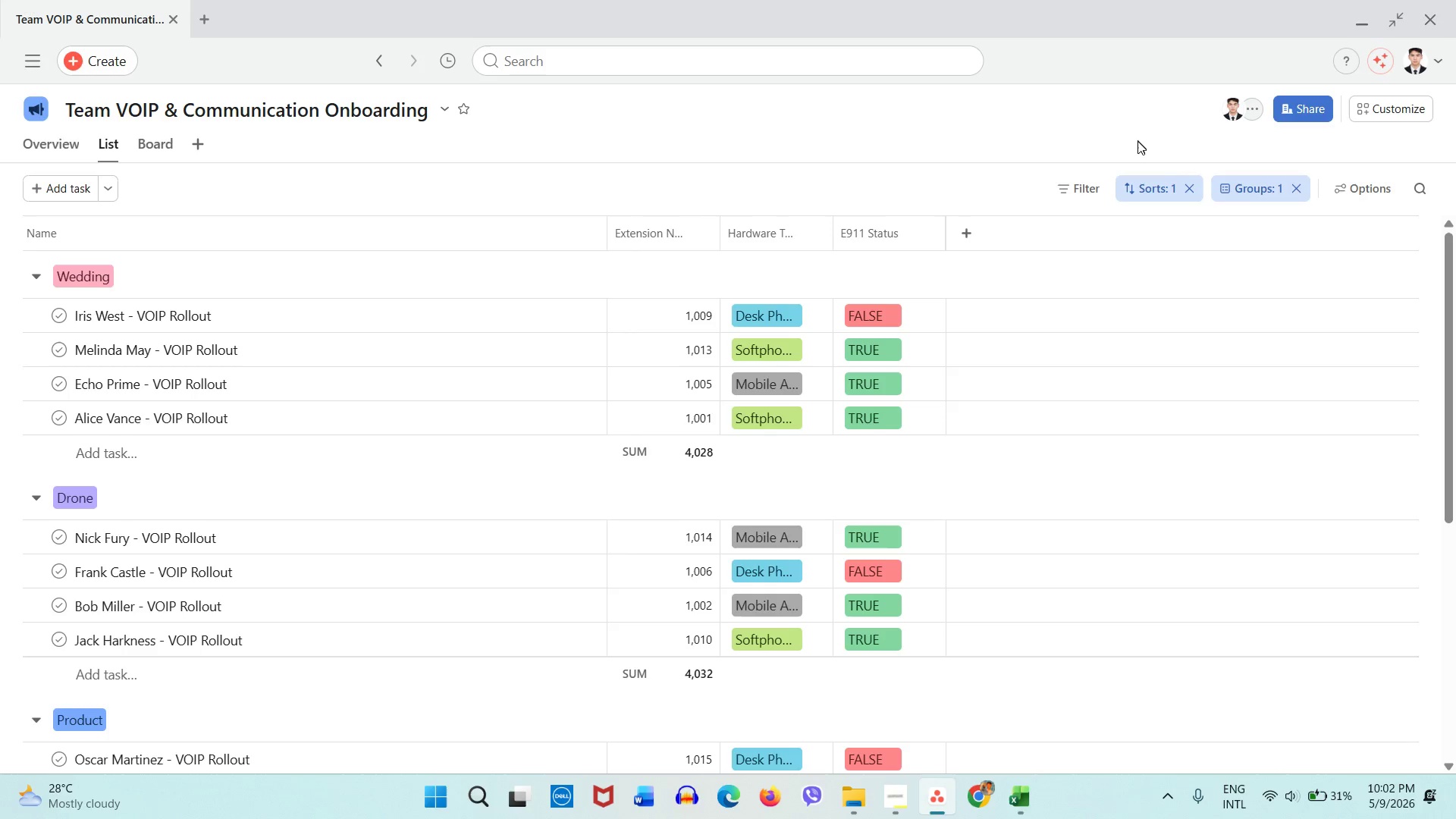 
scroll: coordinate [627, 535], scroll_direction: down, amount: 14.0
 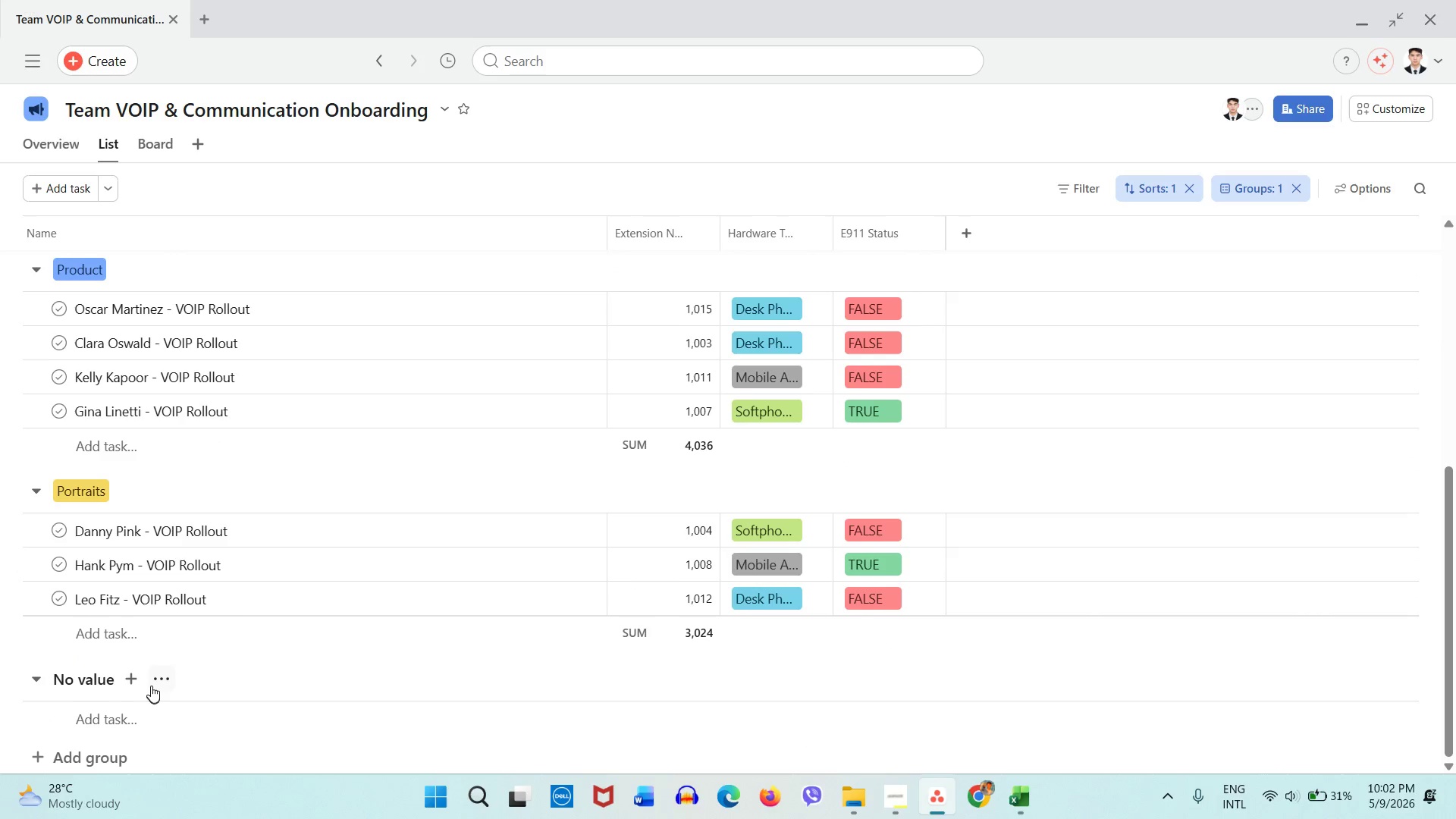 
left_click([152, 682])
 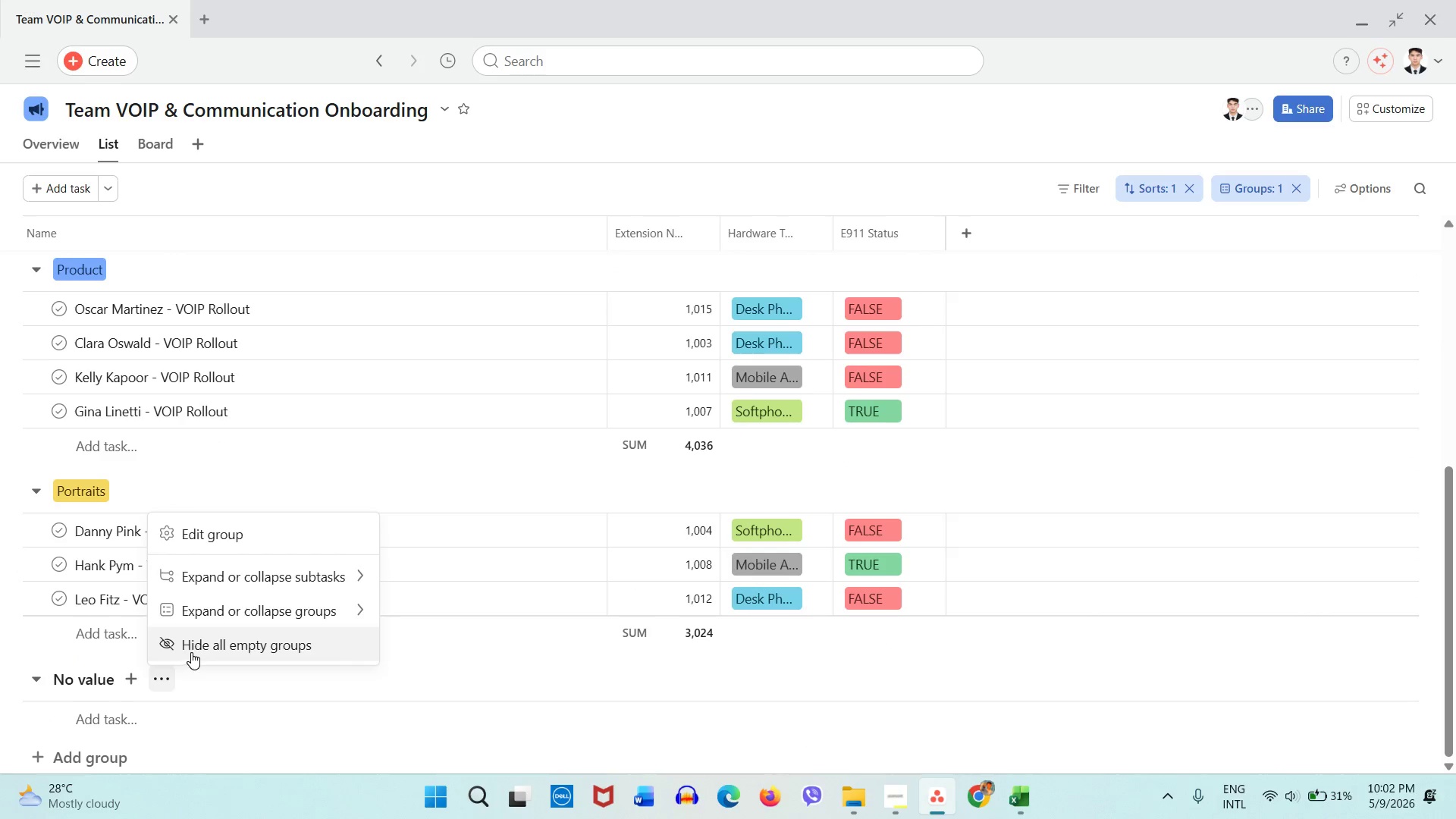 
left_click([191, 652])
 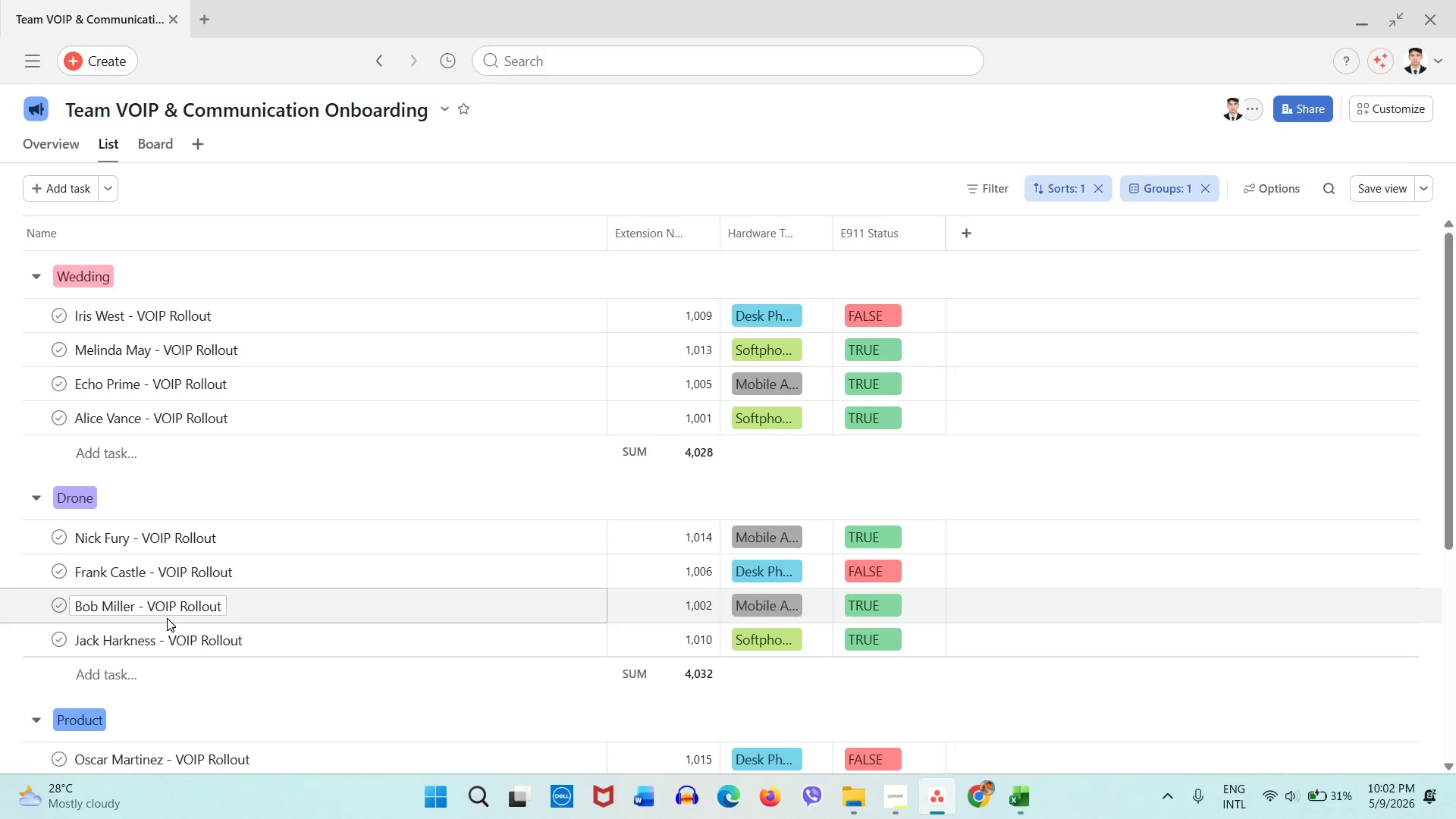 
scroll: coordinate [157, 623], scroll_direction: up, amount: 5.0
 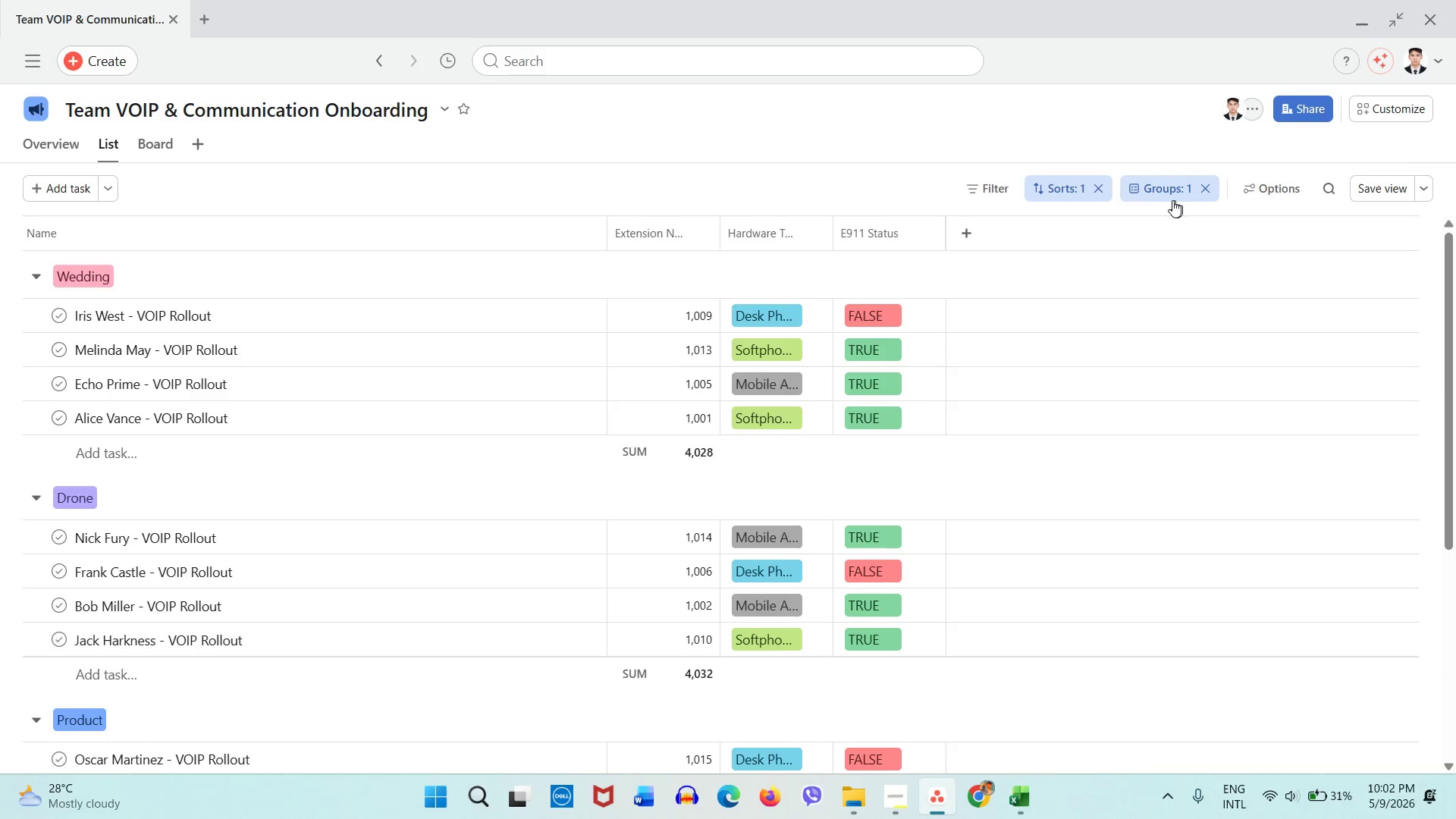 
left_click([1164, 199])
 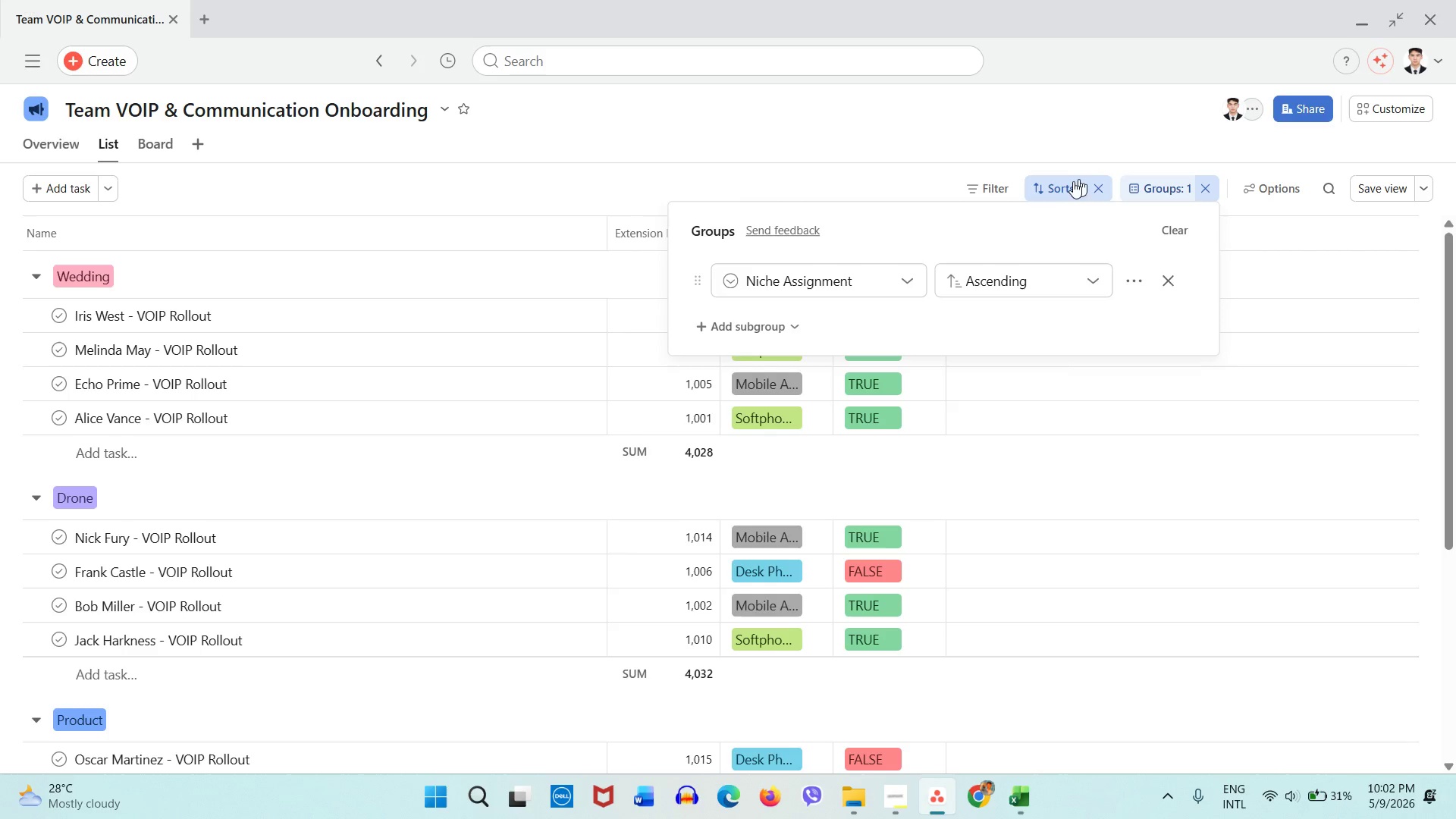 
left_click([1066, 185])
 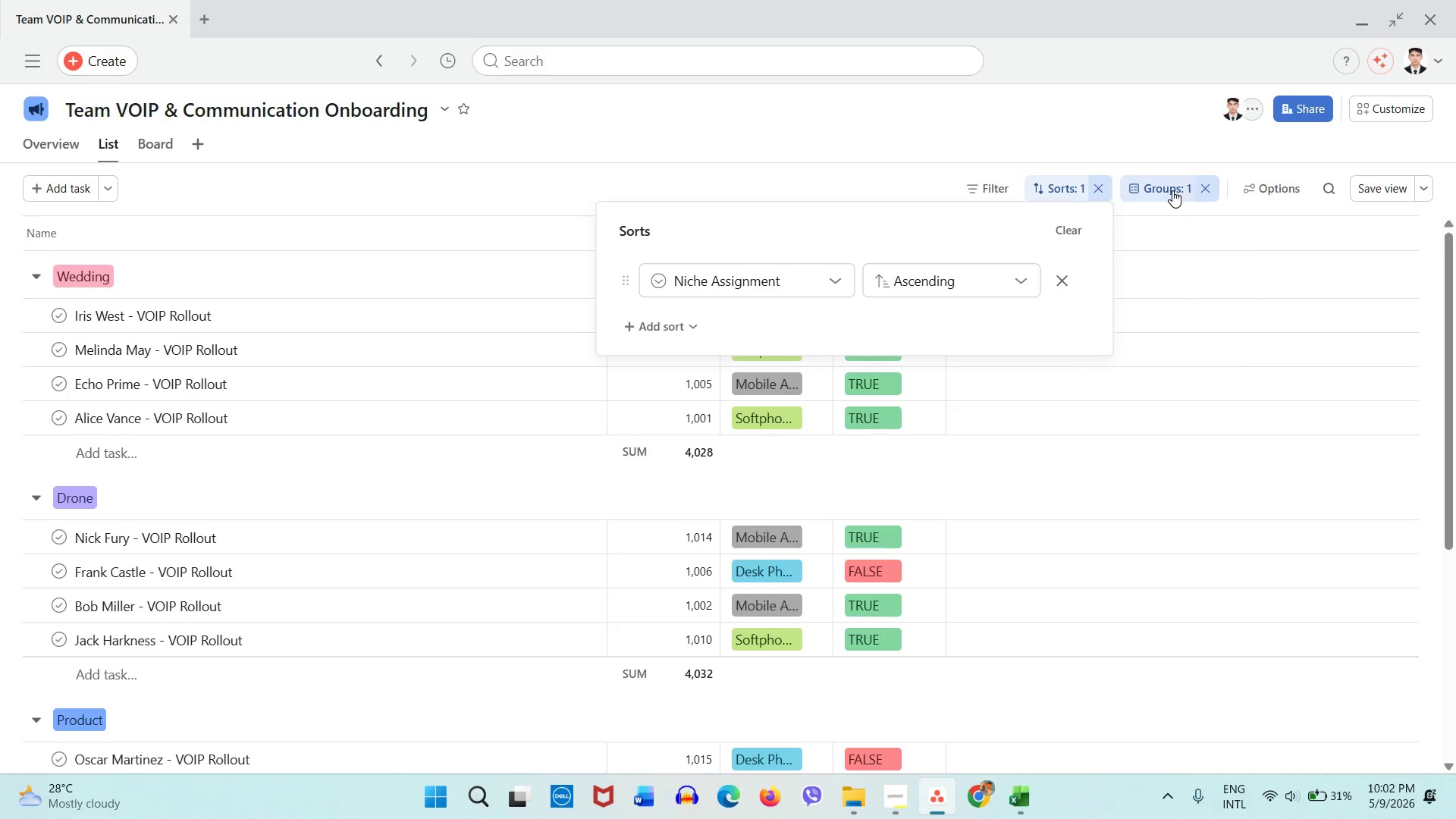 
left_click([1172, 190])
 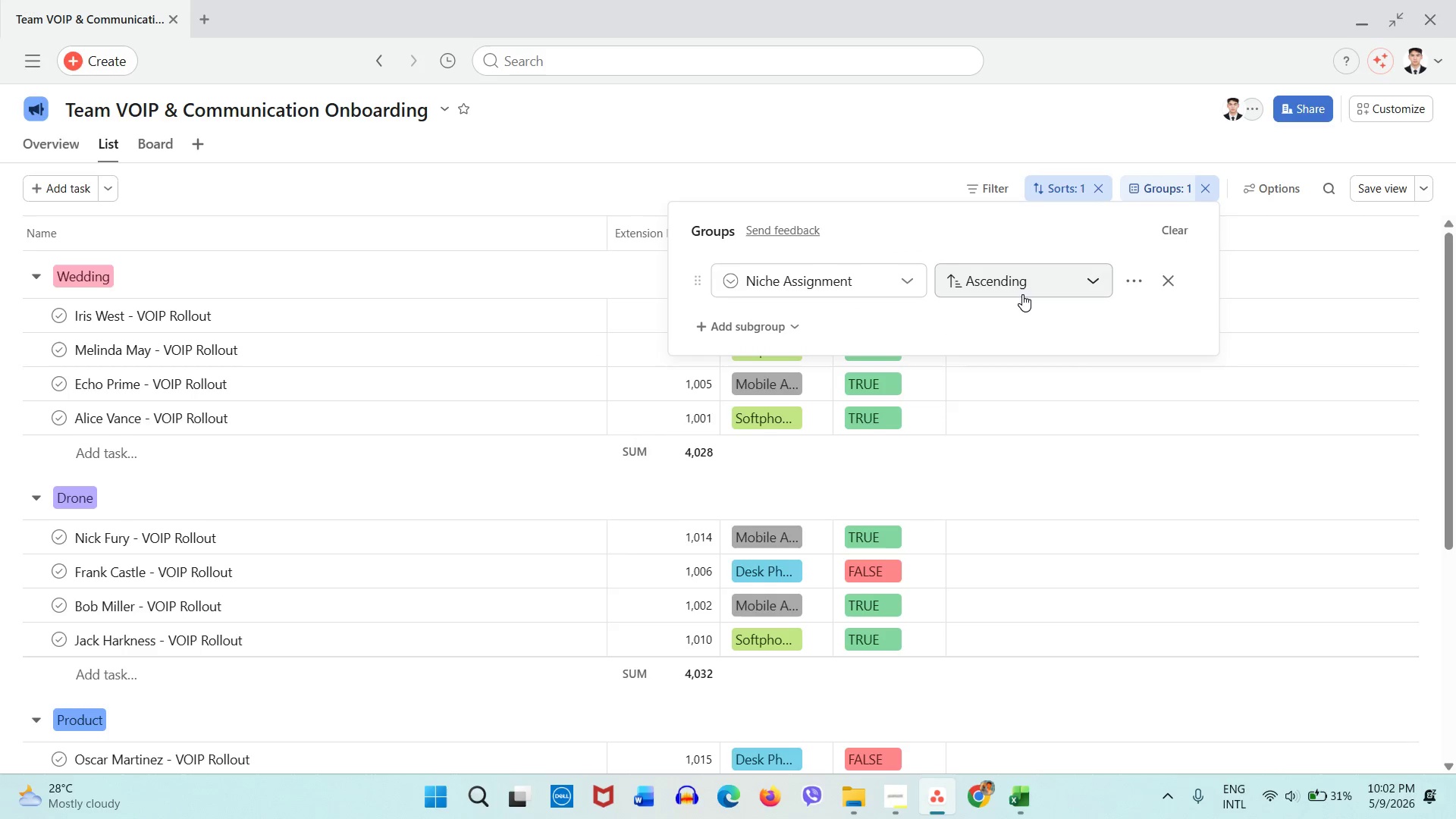 
left_click([1021, 294])
 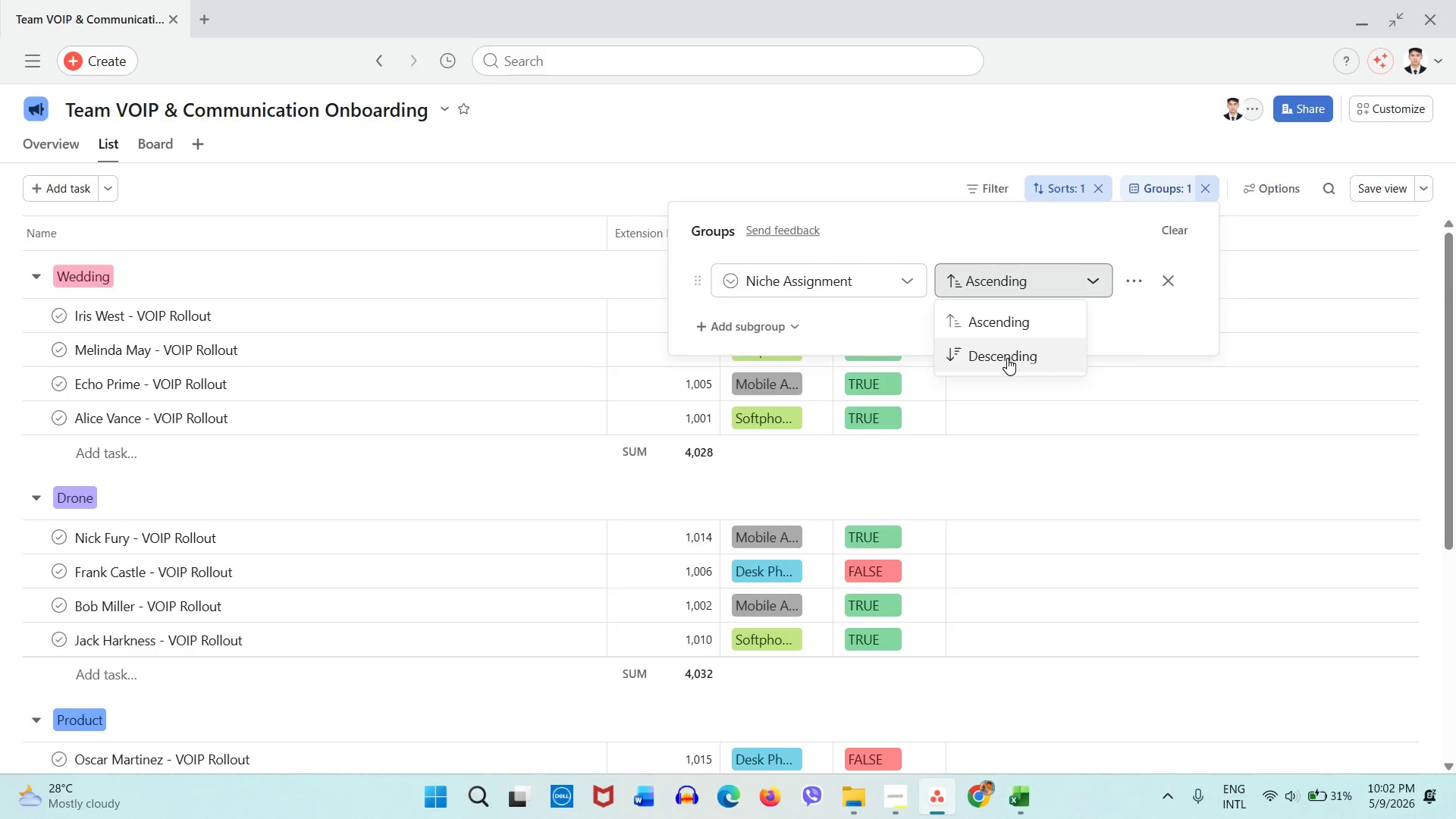 
left_click([1007, 358])
 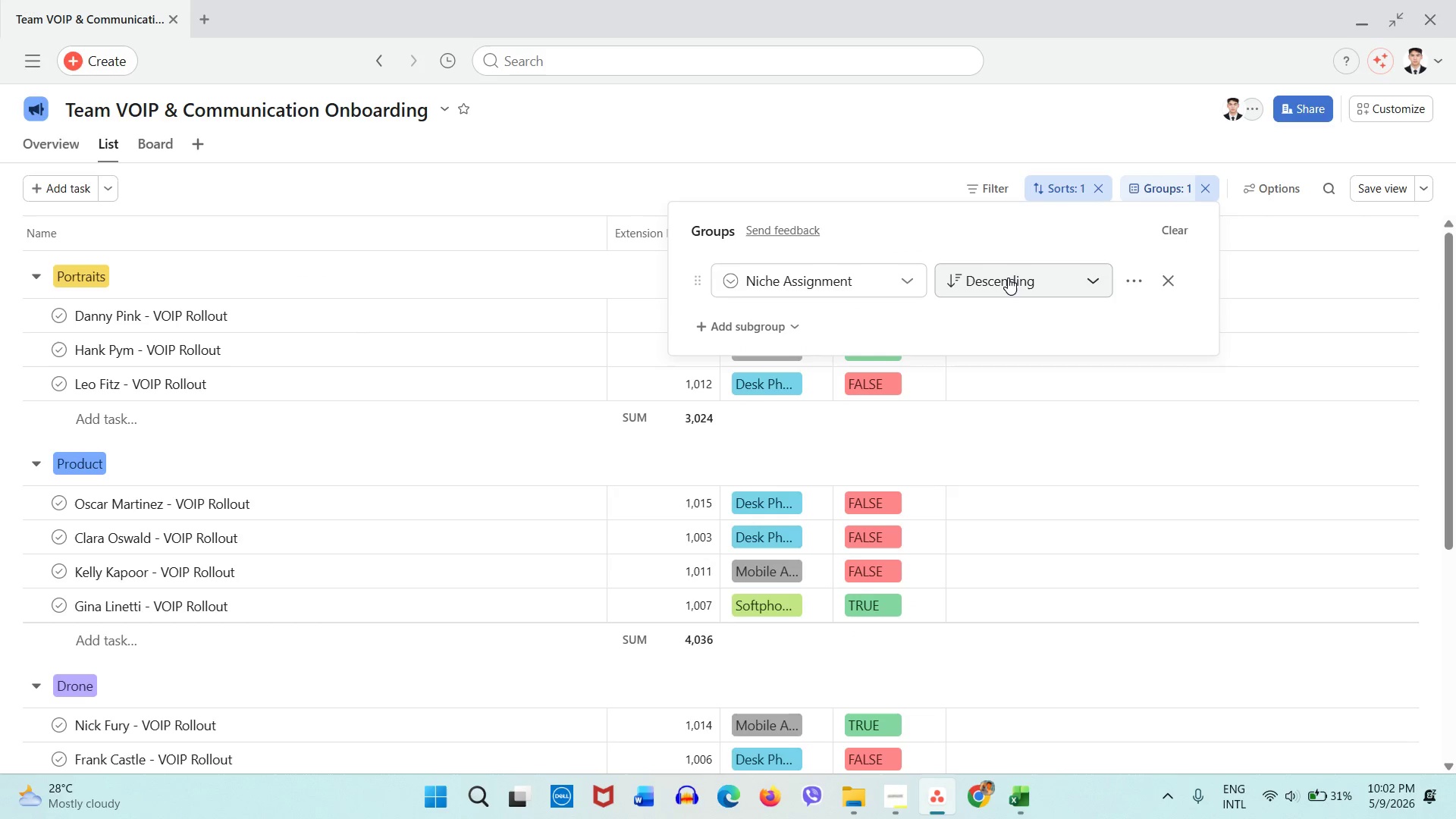 
double_click([983, 324])
 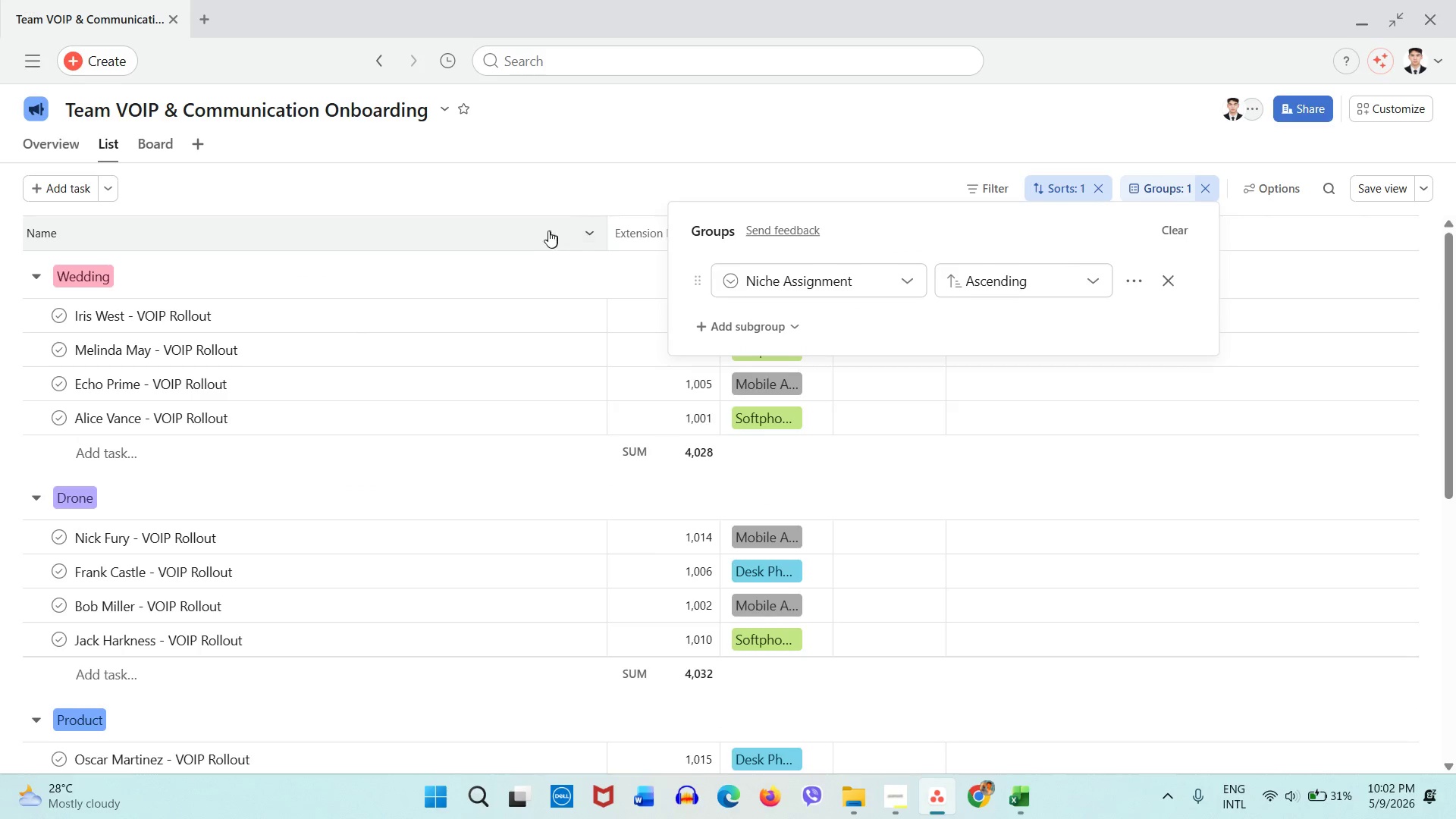 
left_click([548, 231])
 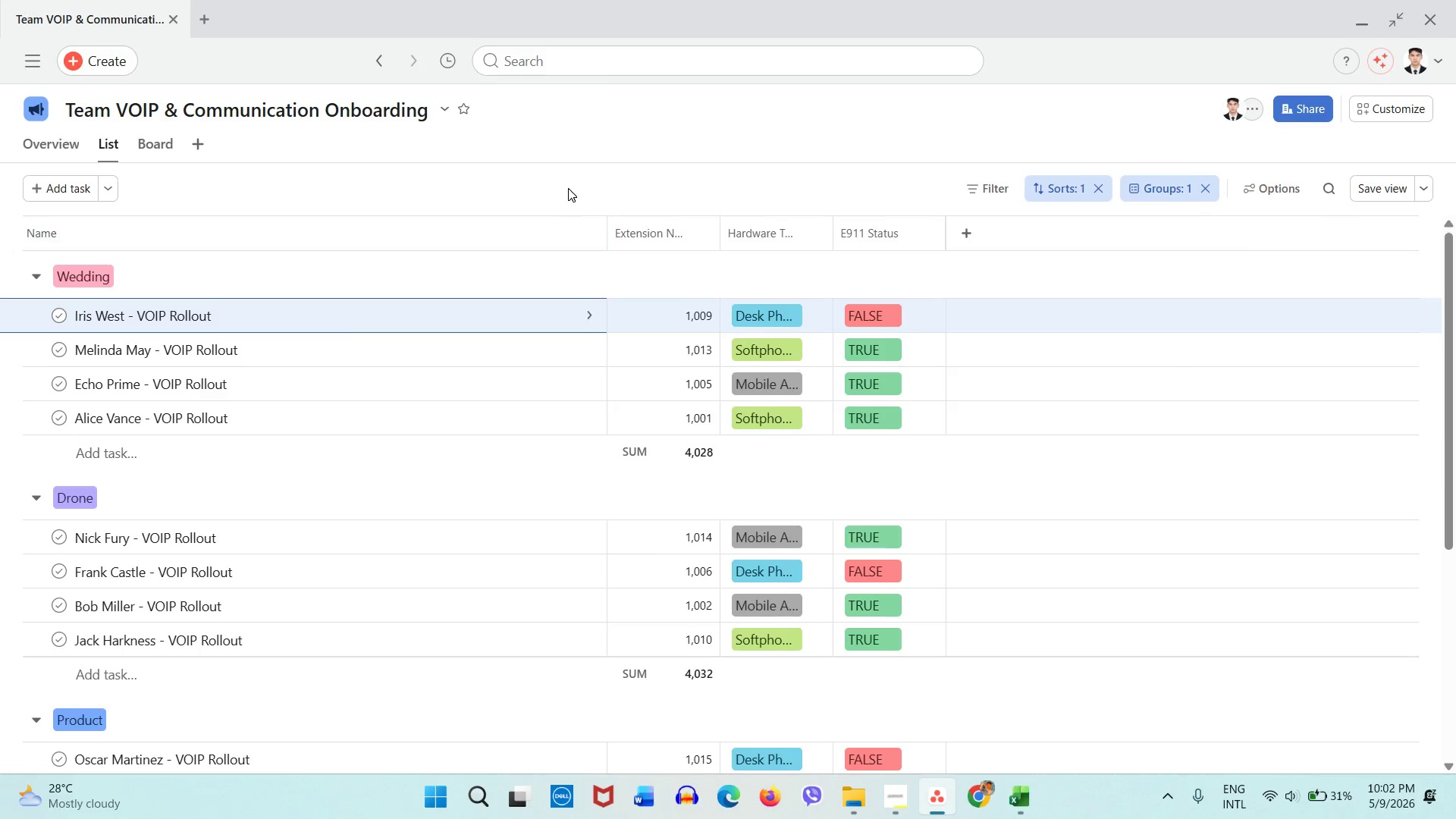 
left_click([568, 188])
 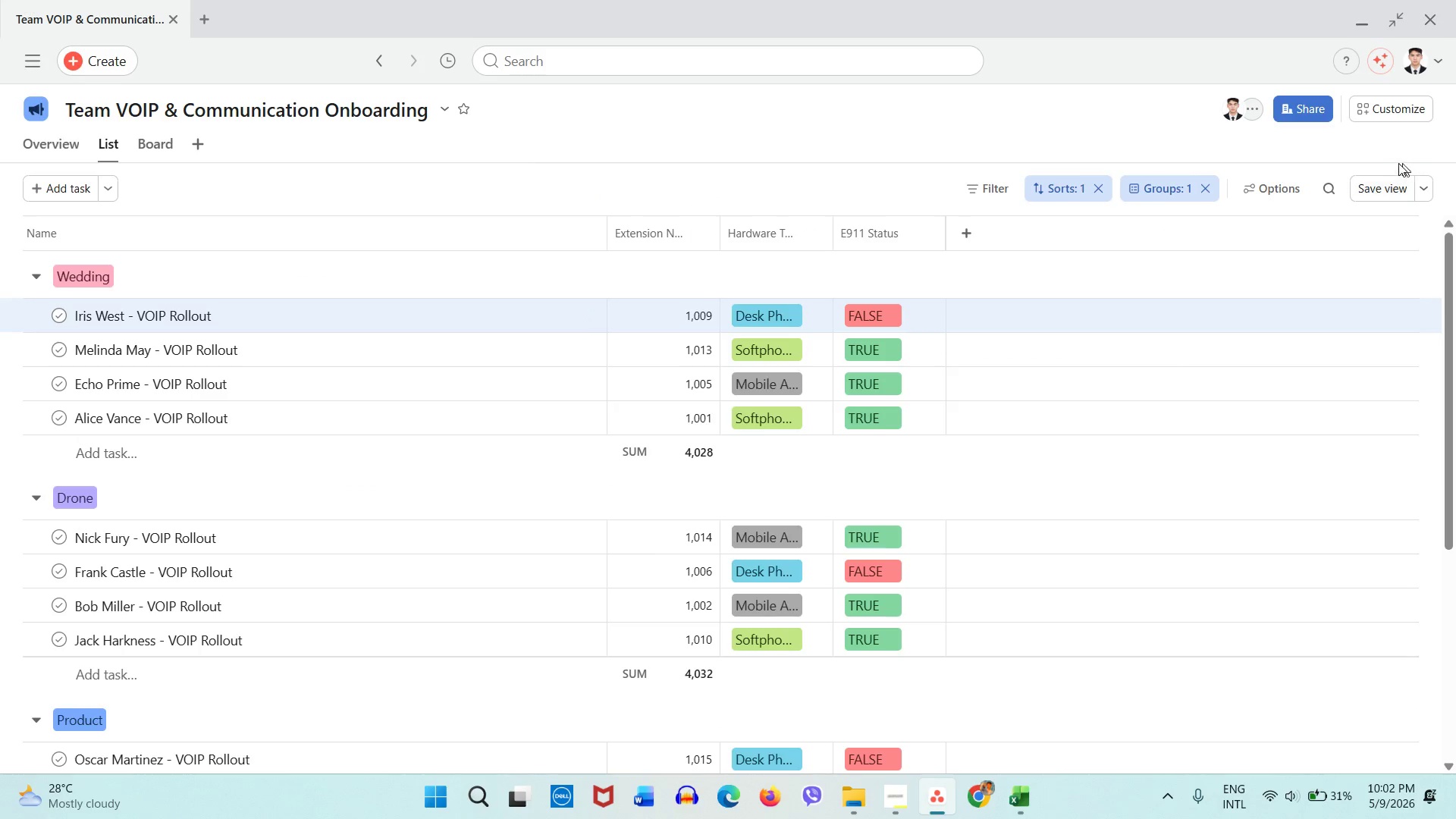 
left_click([1371, 187])
 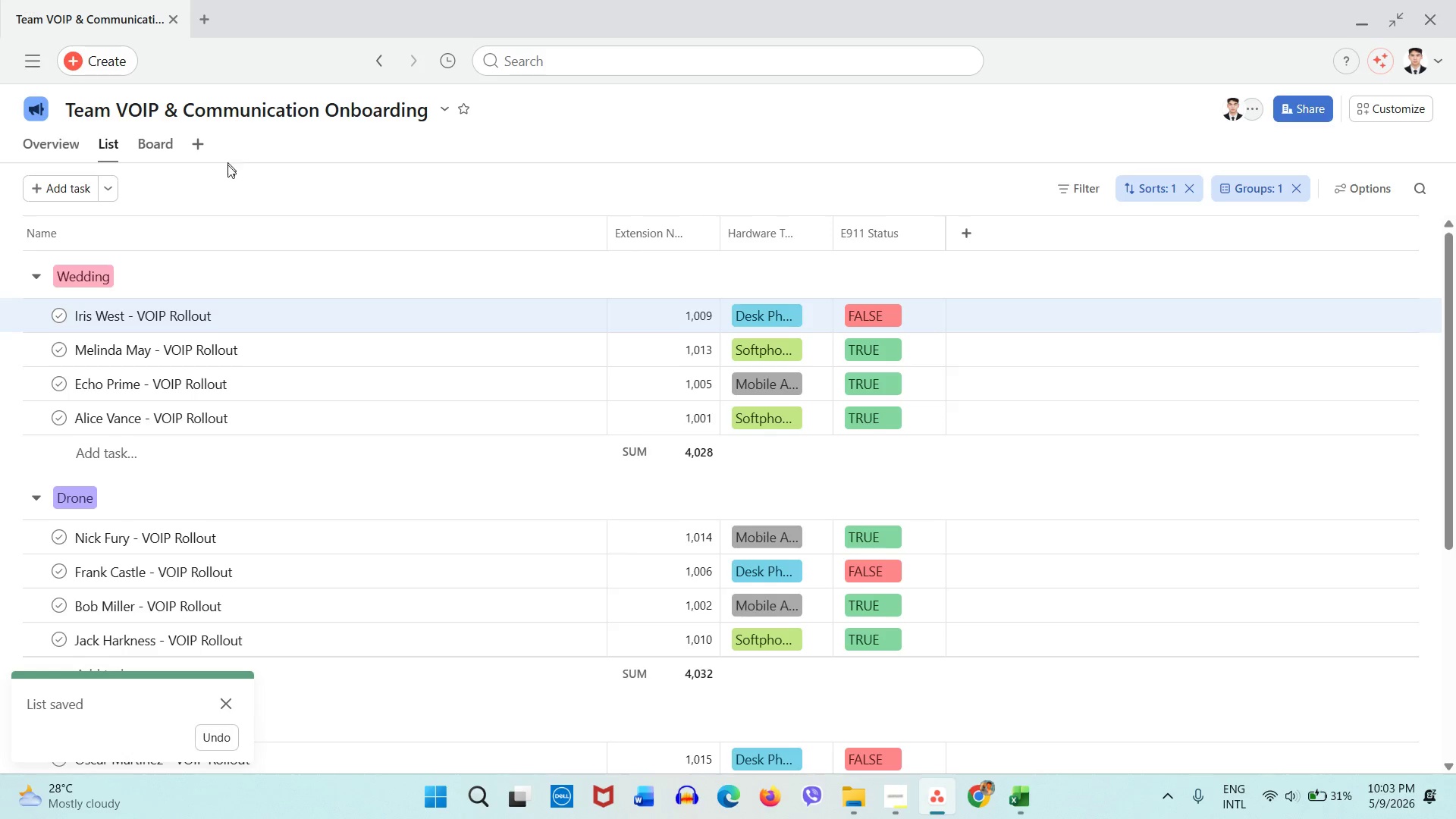 
left_click([173, 149])
 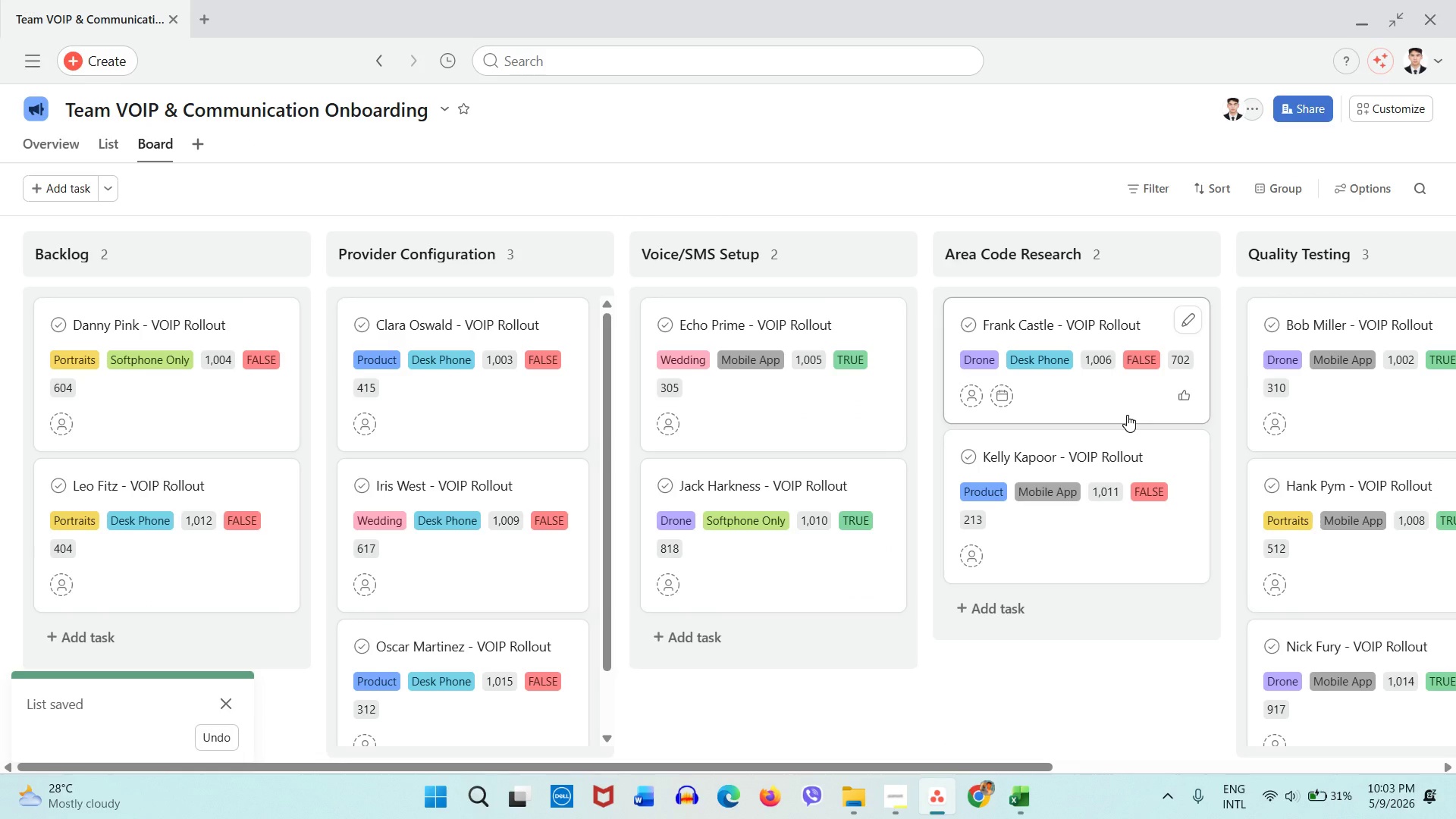 
wait(8.12)
 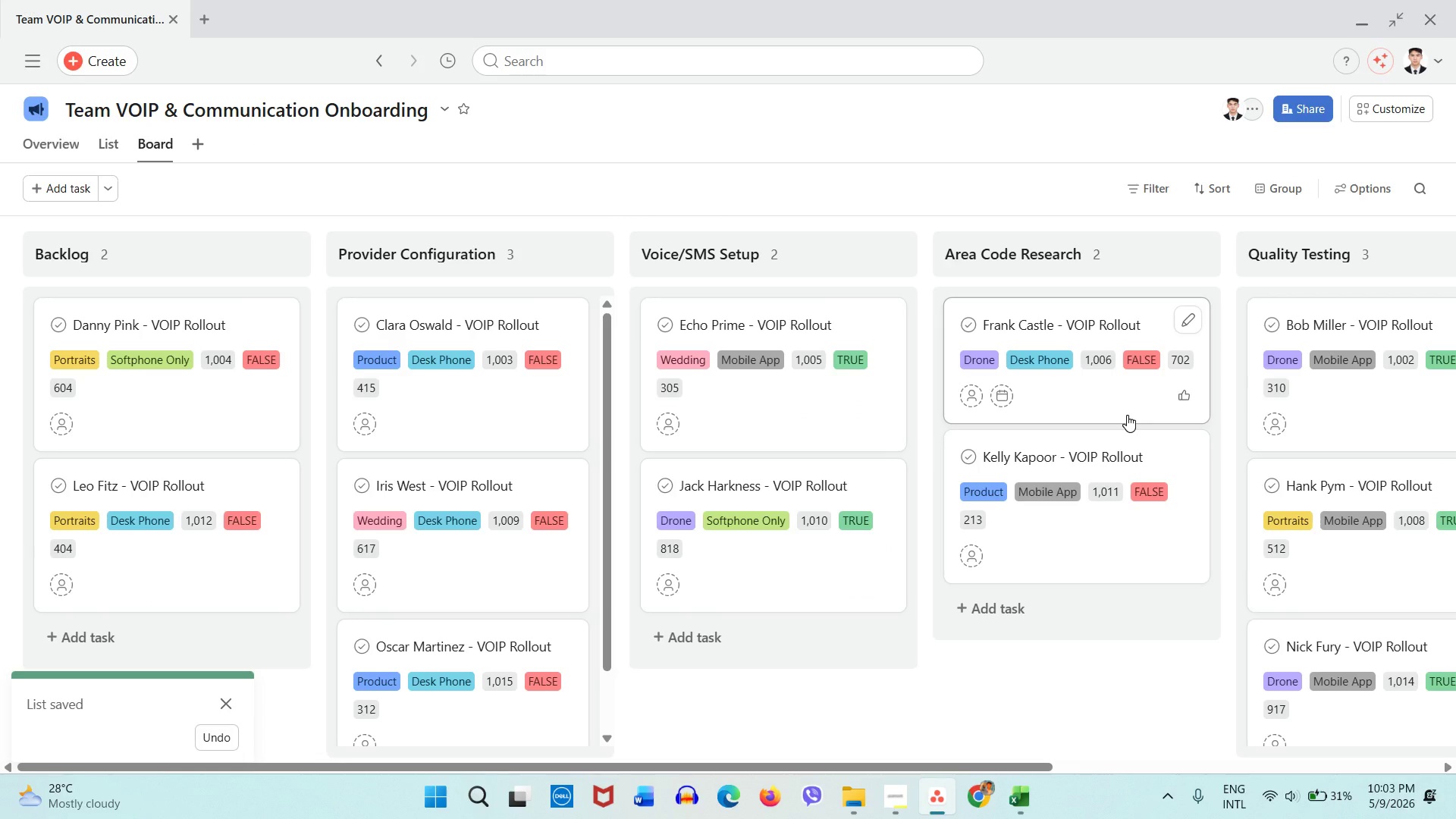 
left_click([911, 801])